 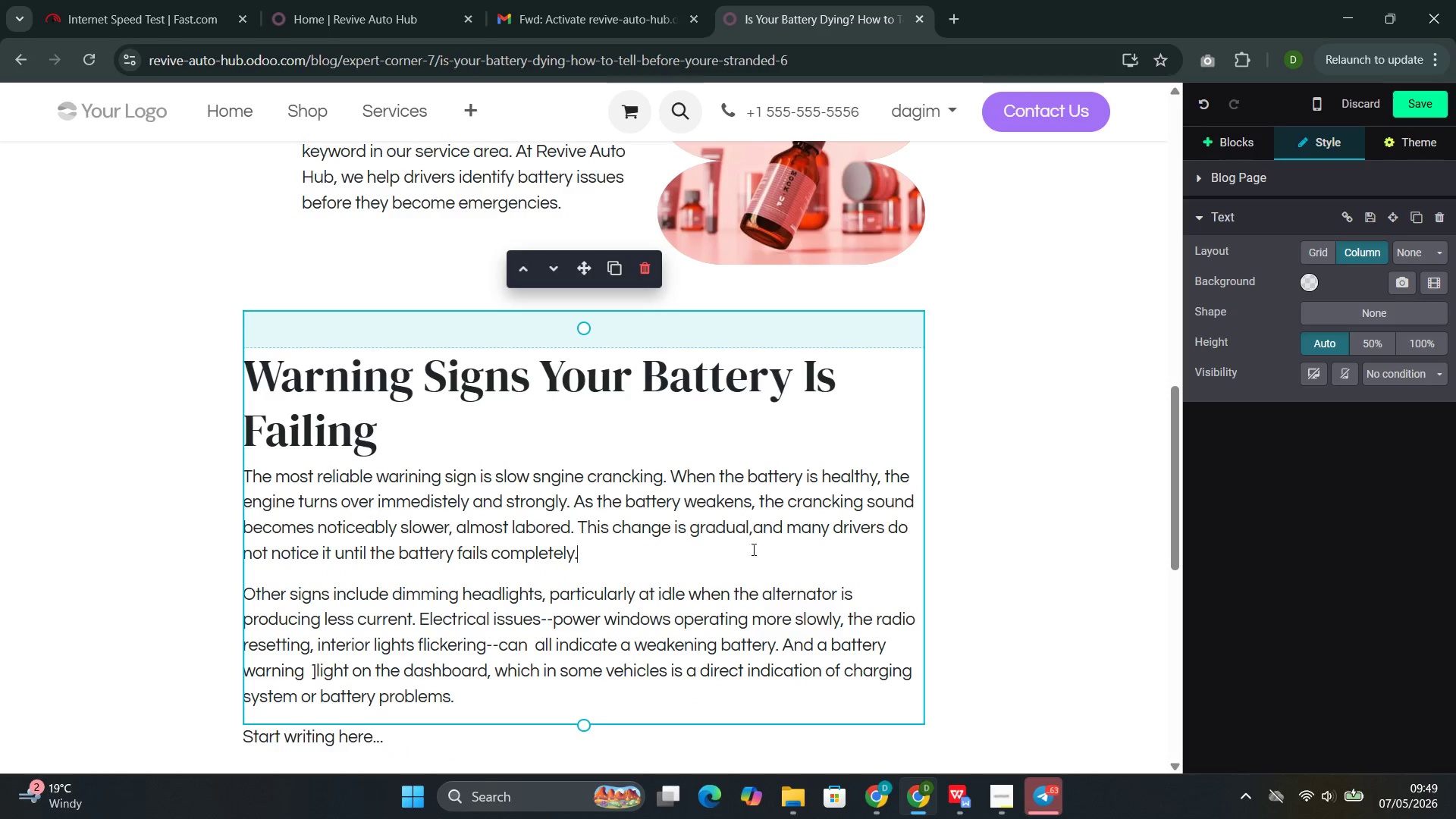 
left_click([1216, 135])
 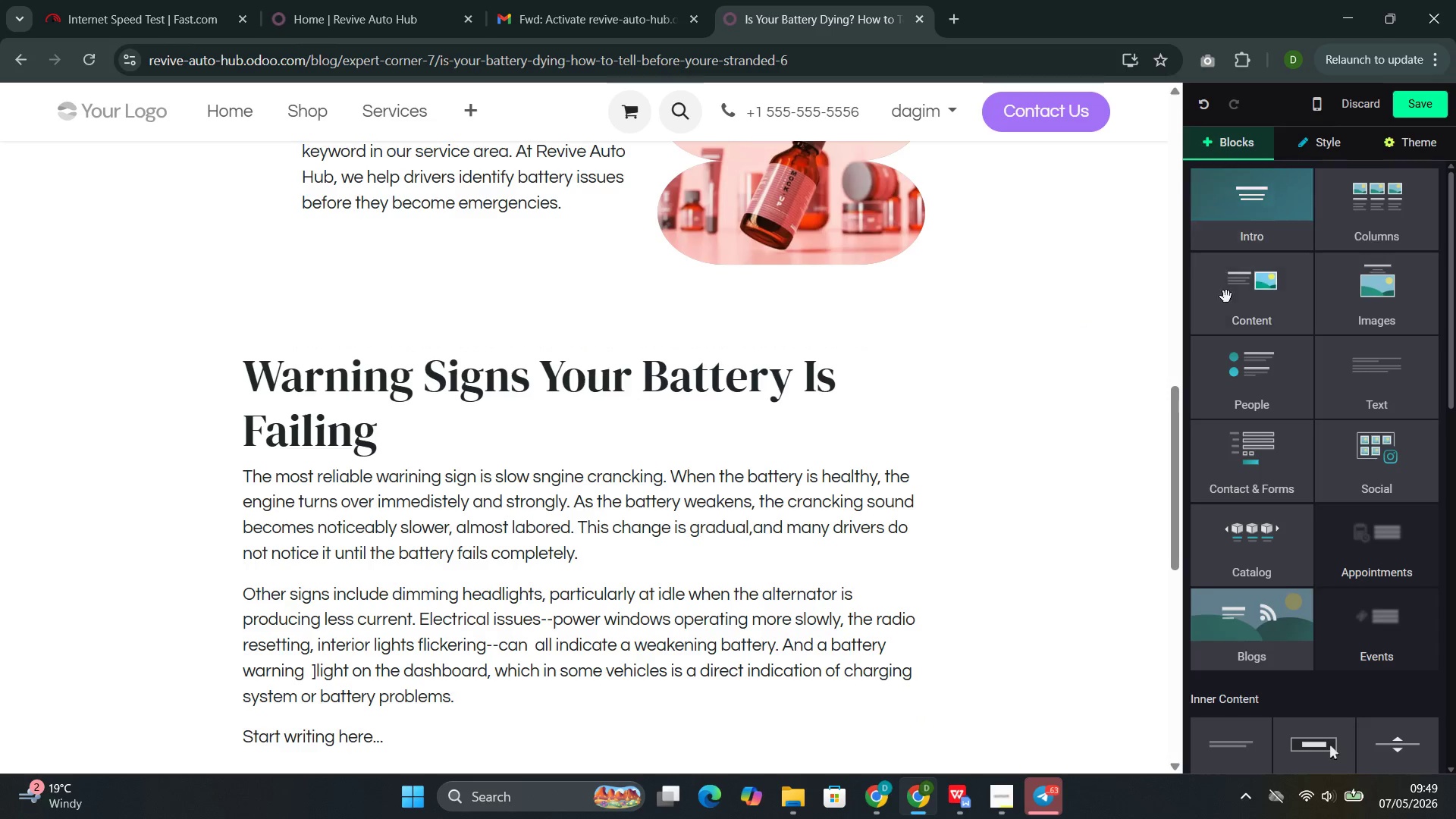 
left_click([1230, 315])
 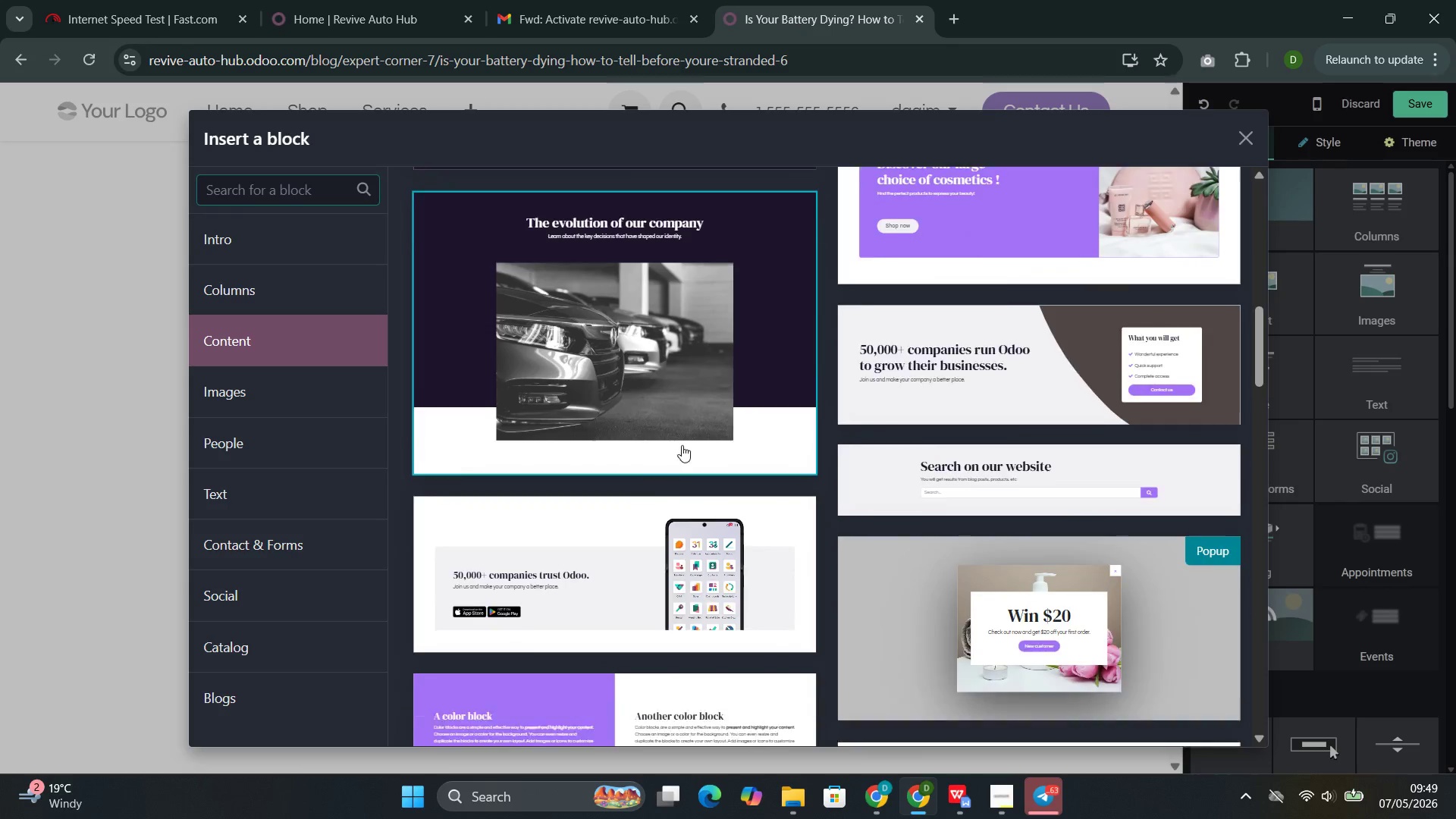 
left_click([615, 535])
 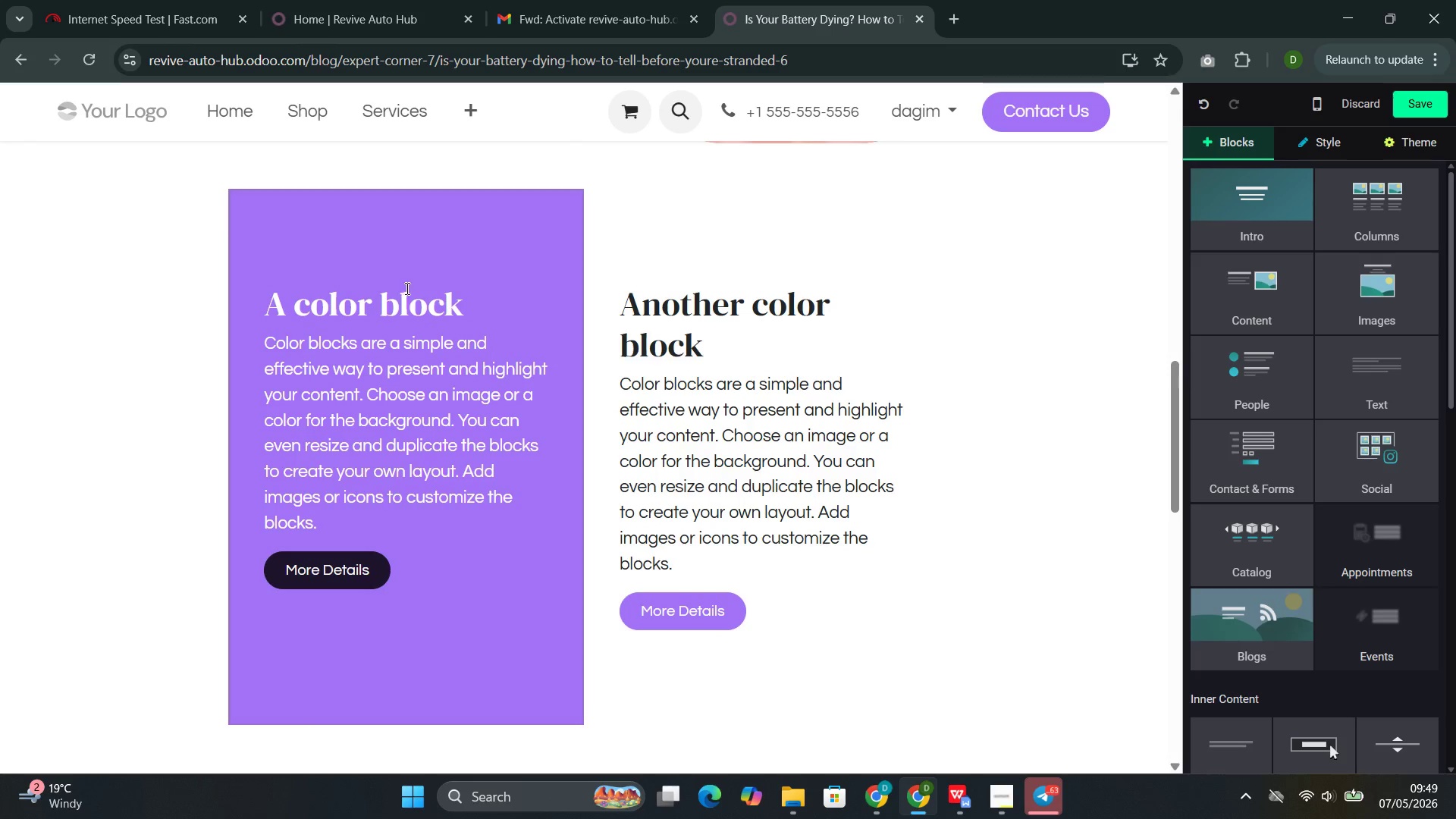 
double_click([408, 297])
 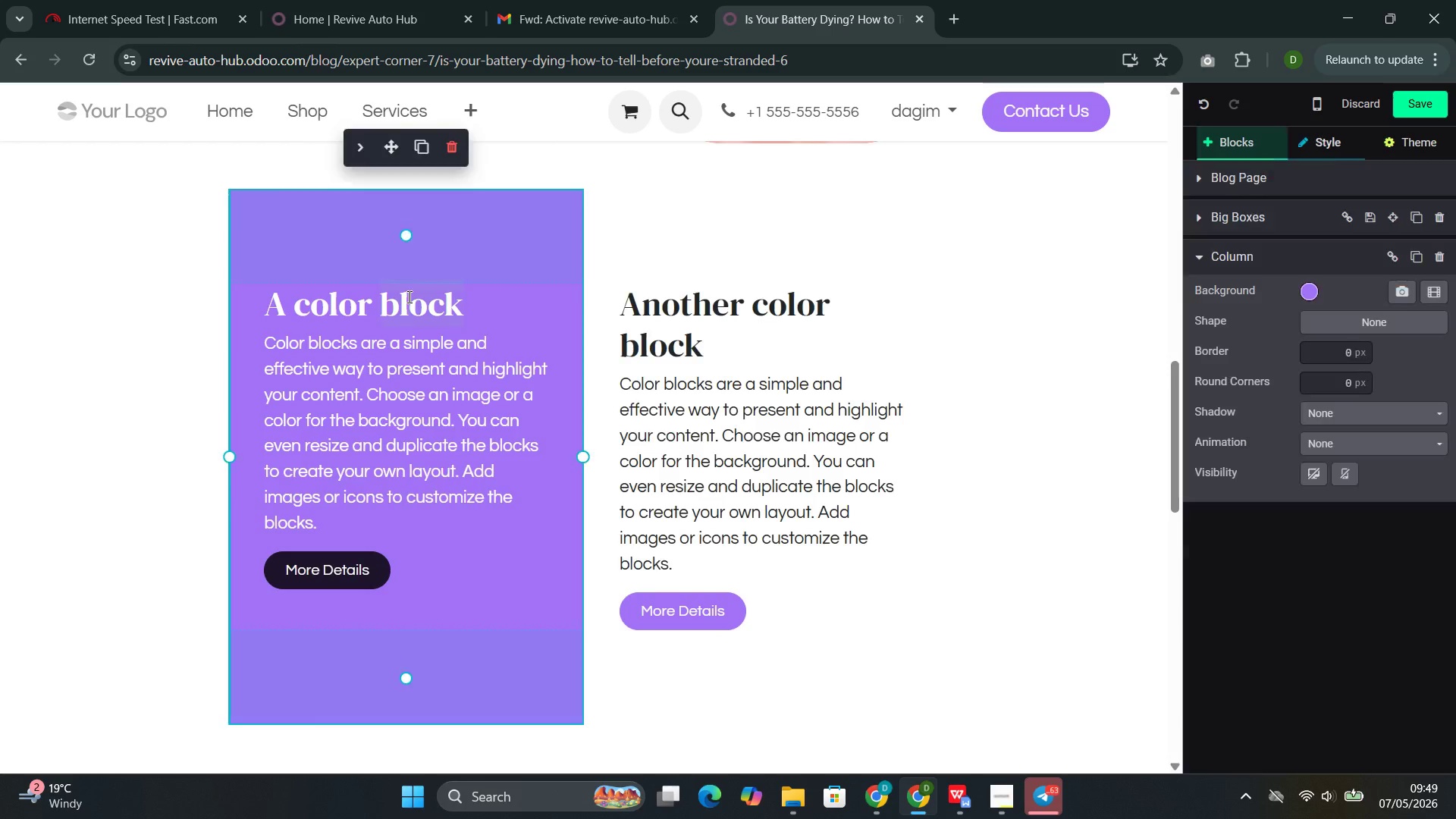 
triple_click([408, 297])
 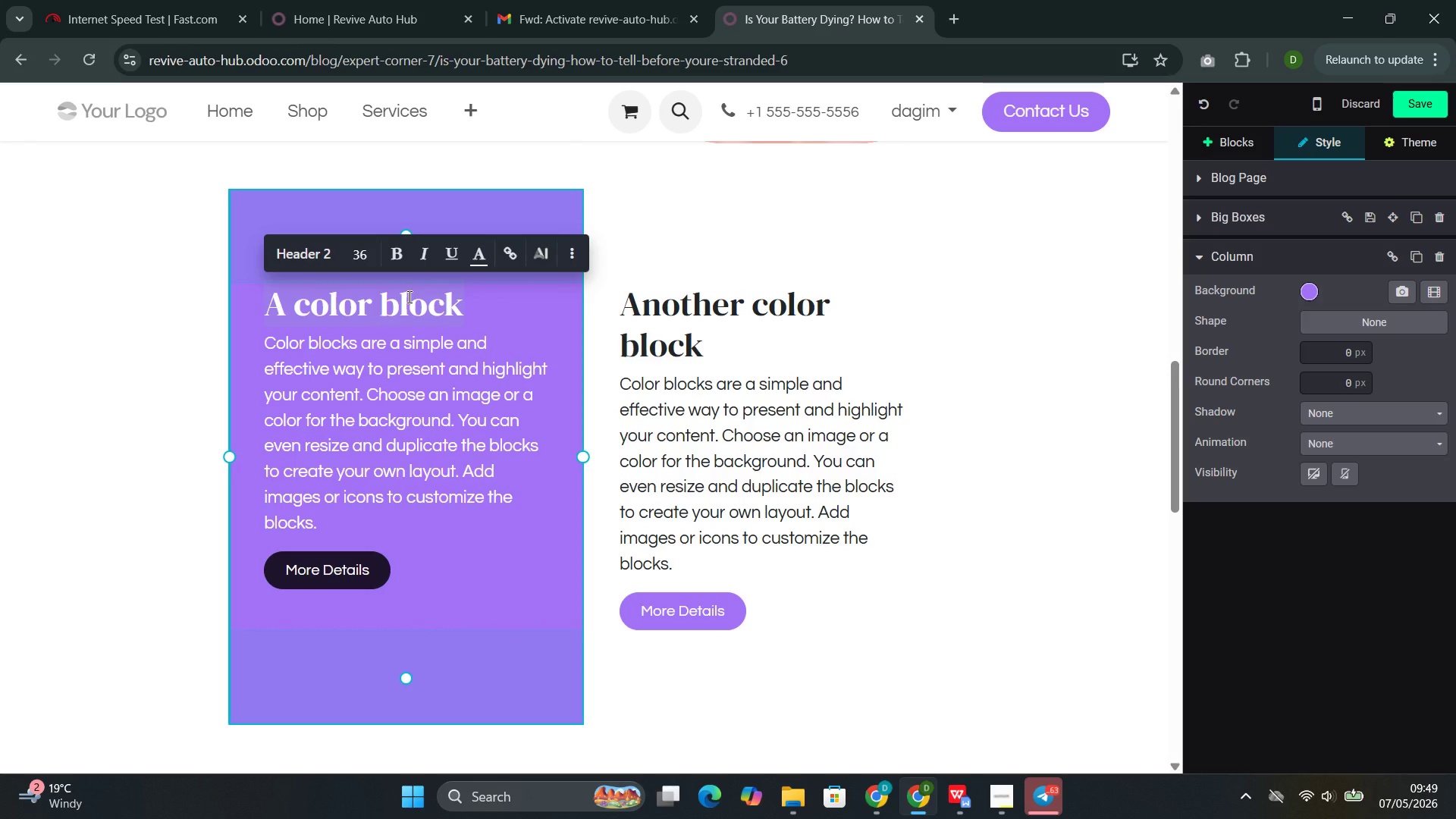 
type(The Battery Life Expectancy)
 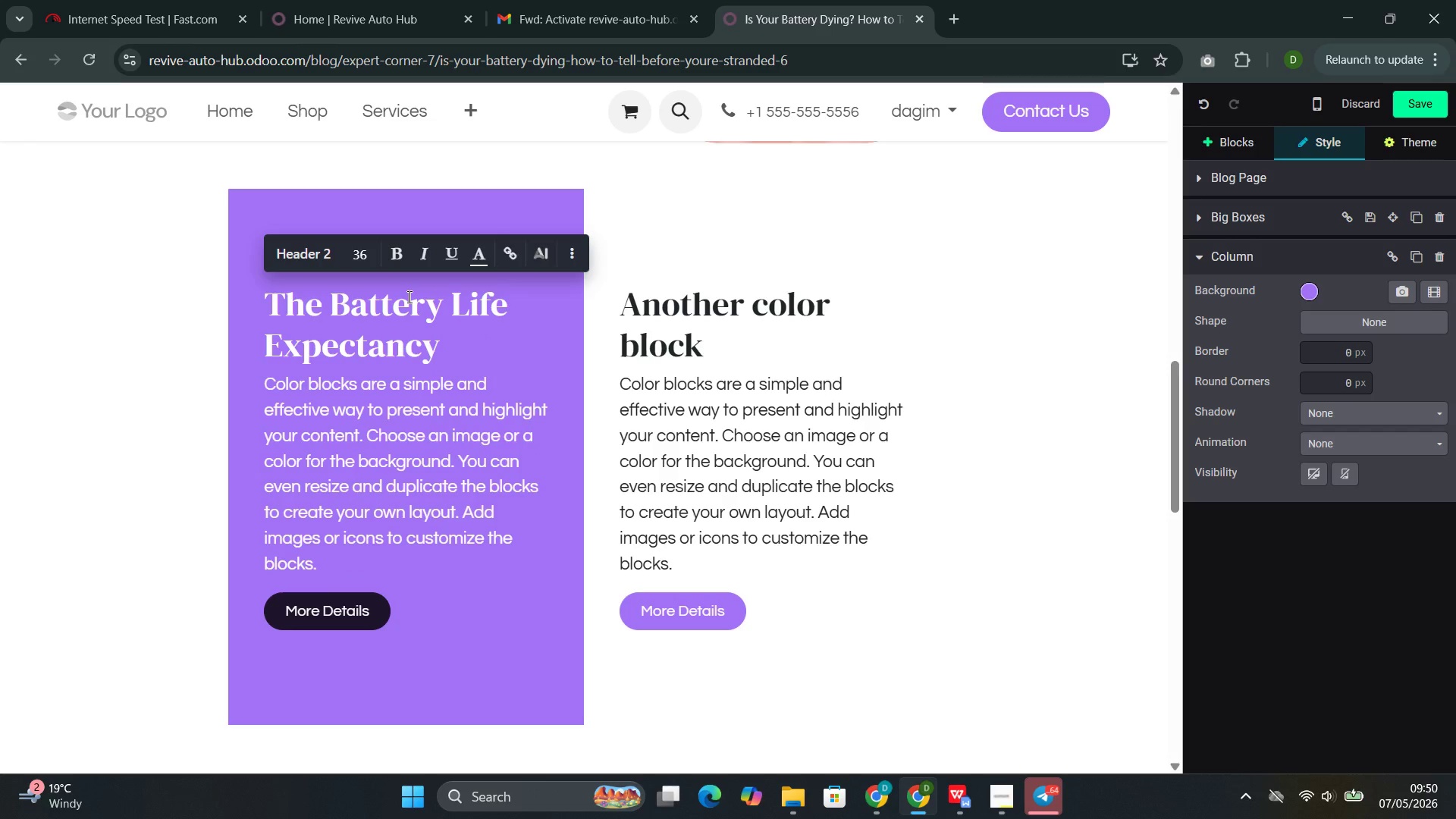 
left_click_drag(start_coordinate=[384, 606], to_coordinate=[286, 379])
 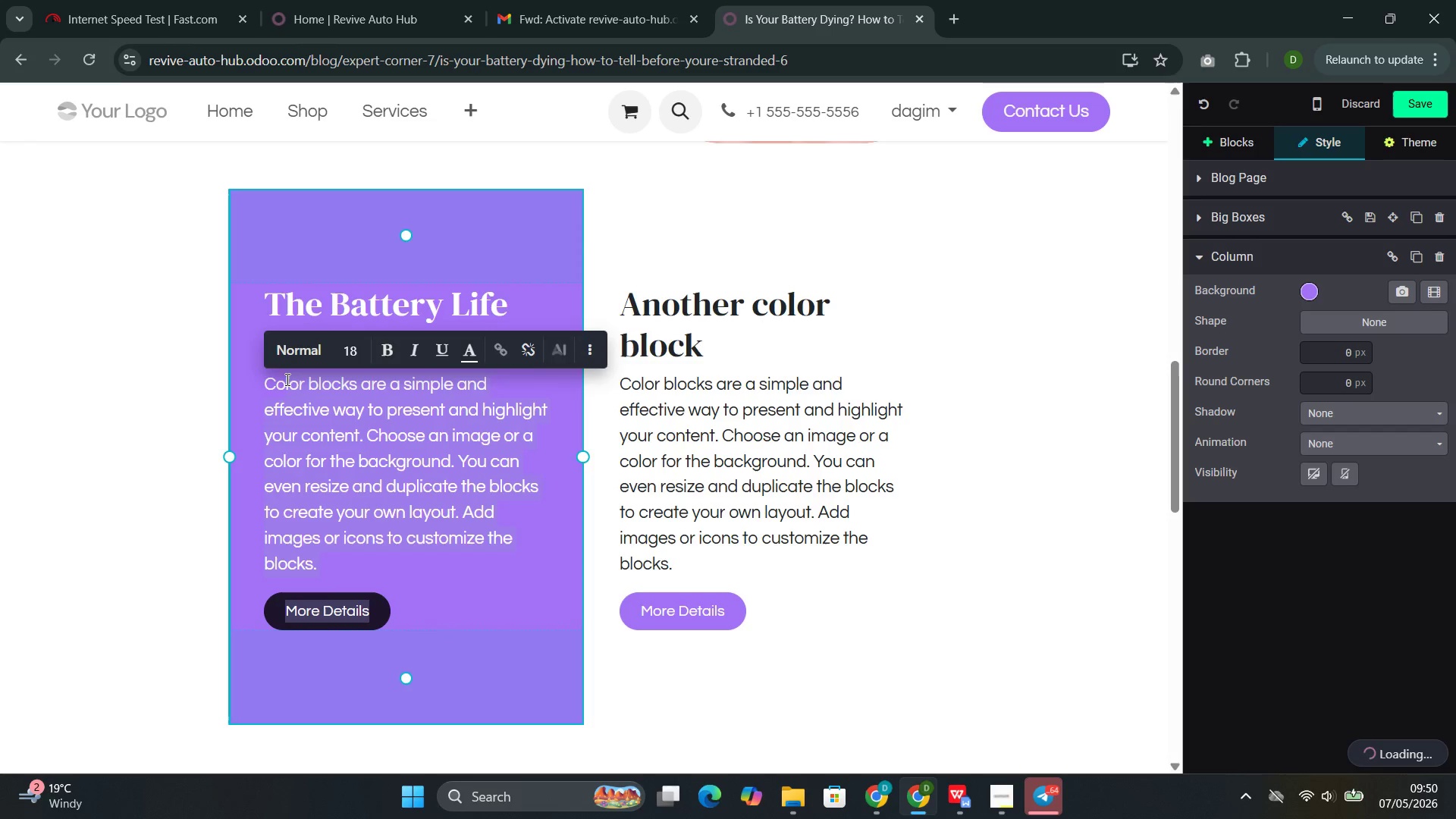 
key(Backspace)
key(Backspace)
key(Backspace)
type(Most automotive a)
key(Backspace)
type(batteries lst 3-5 years. Climate affects battery)
 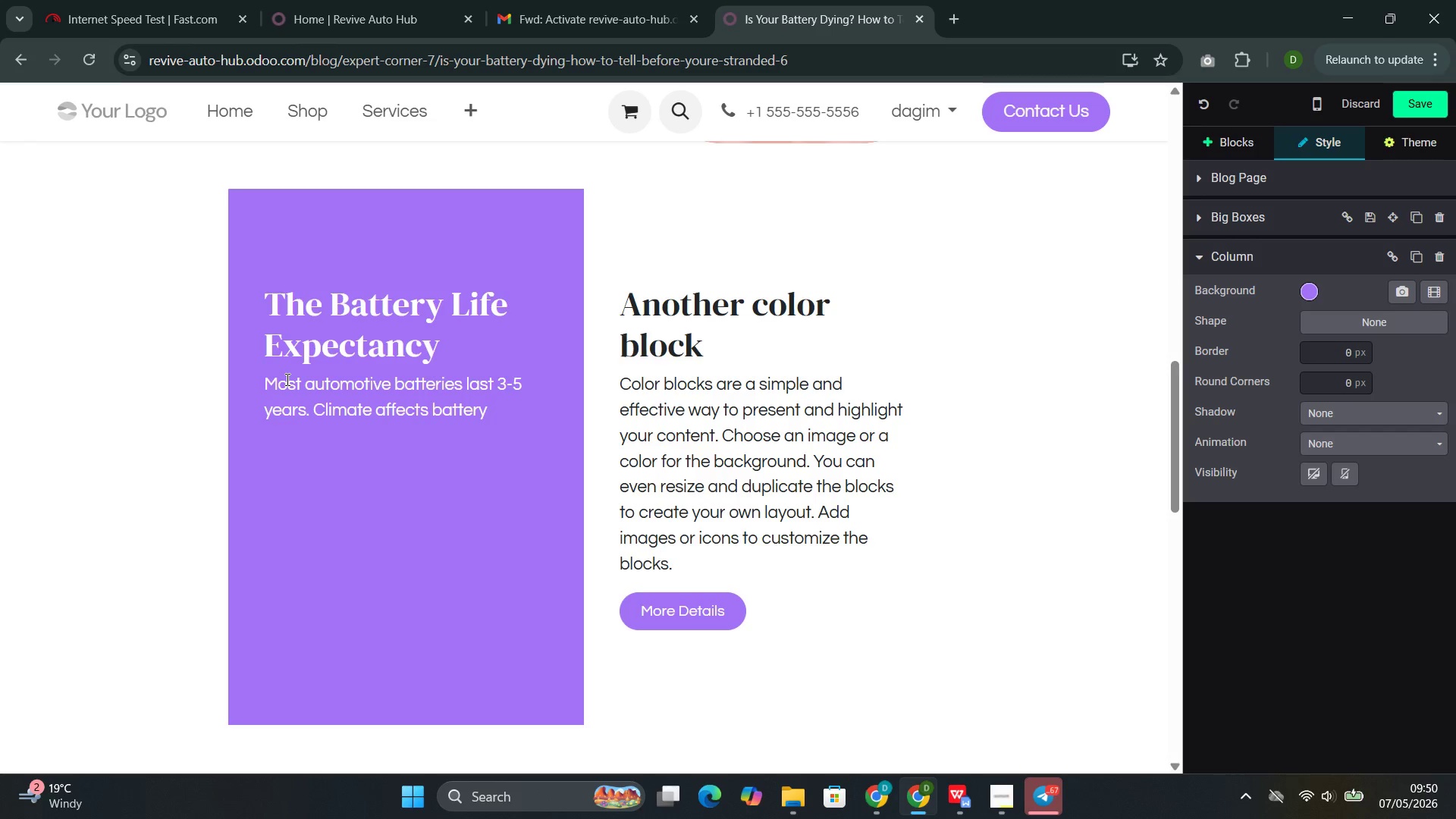 
type( life signifia)
key(Backspace)
type(can)
 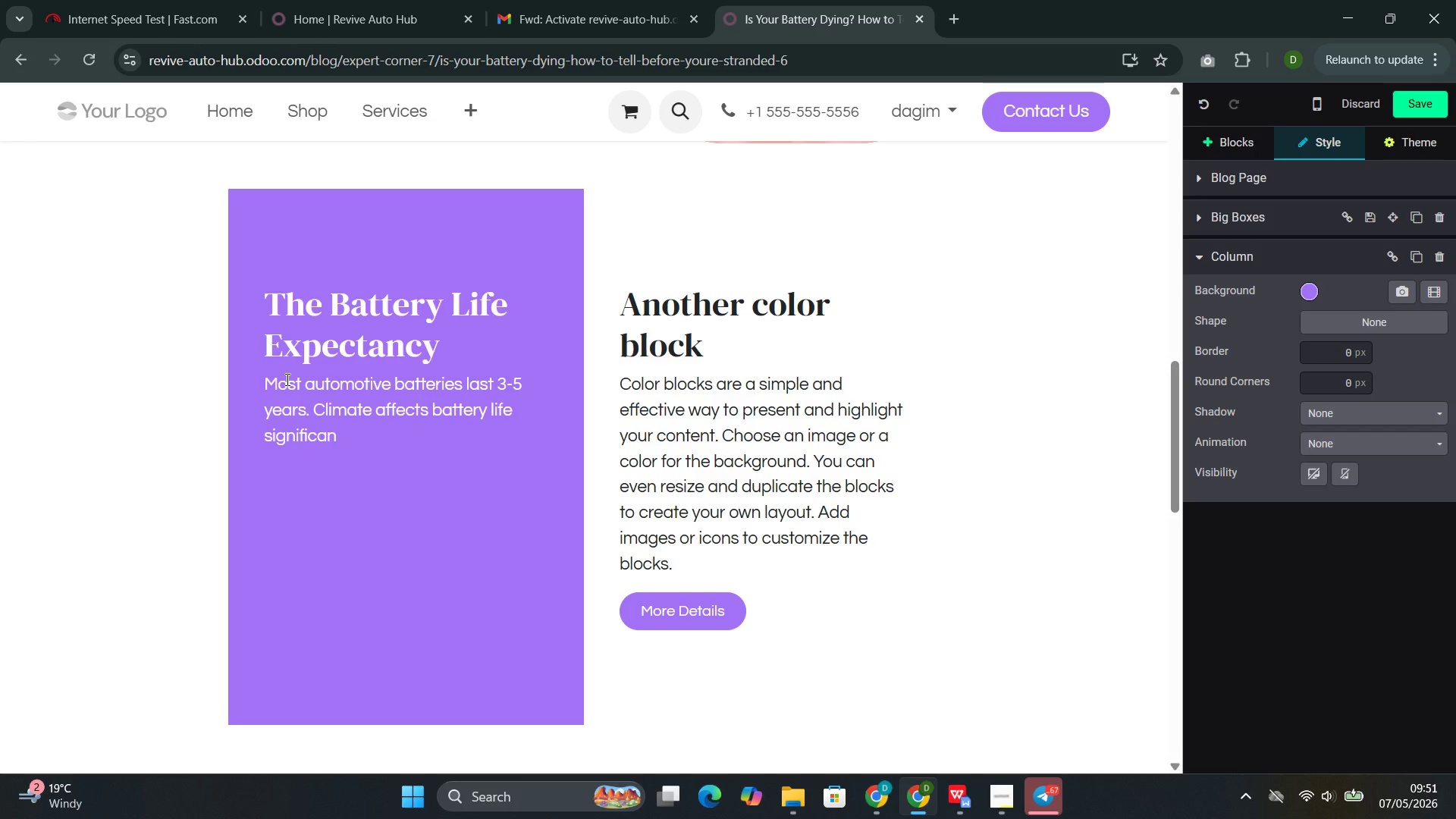 
type(tlt)
 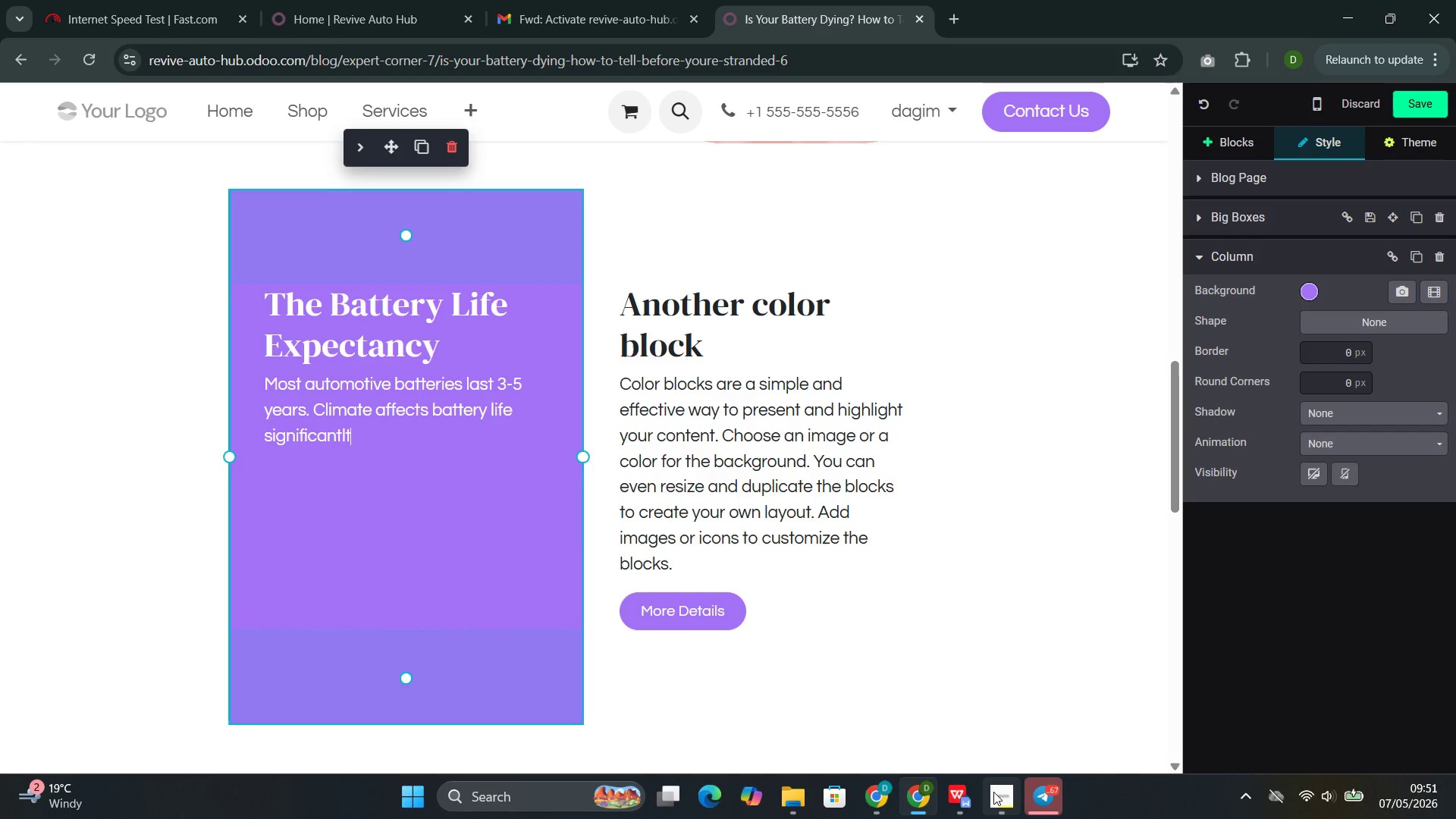 
left_click([941, 704])